 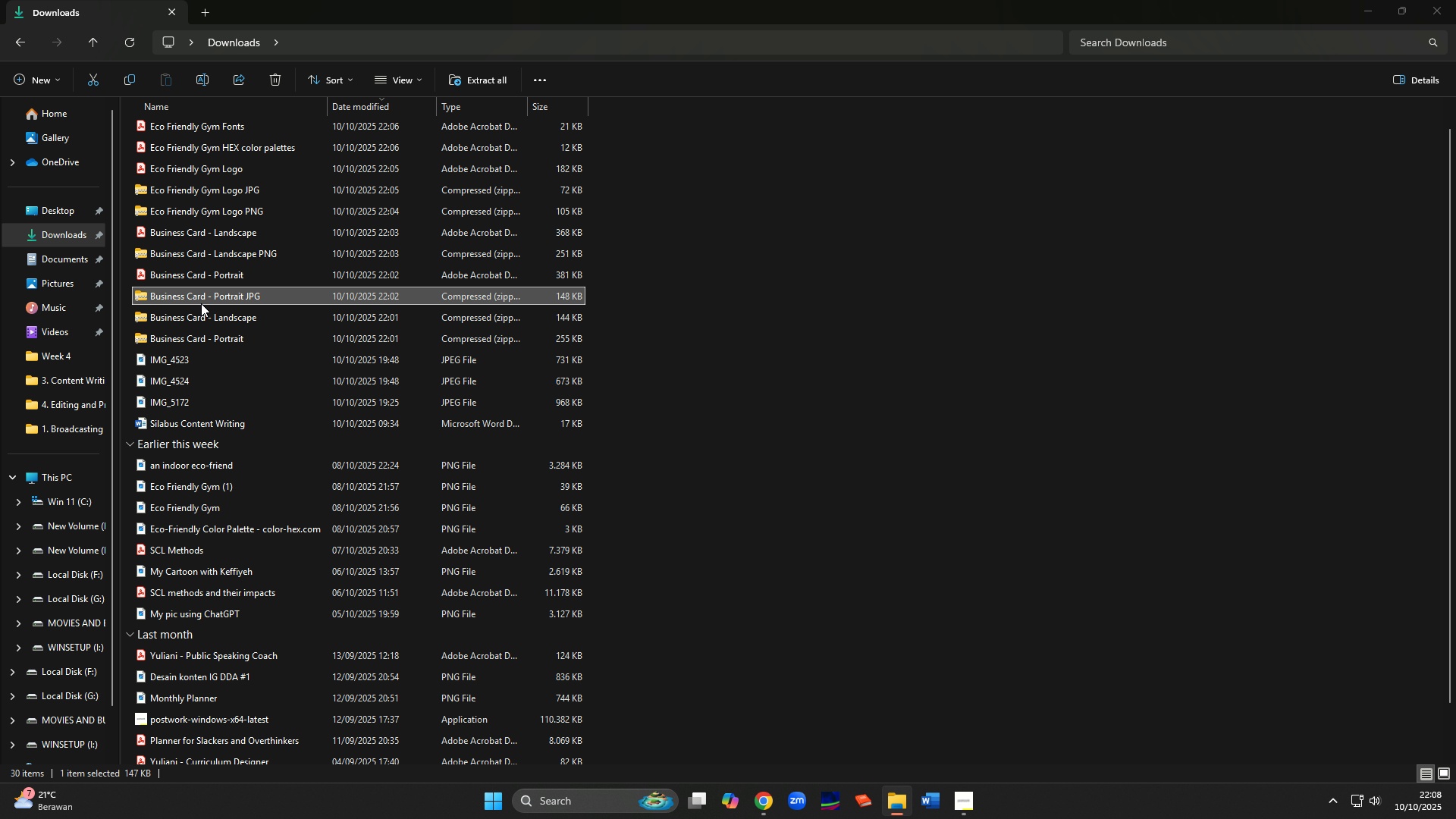 
double_click([627, 271])
 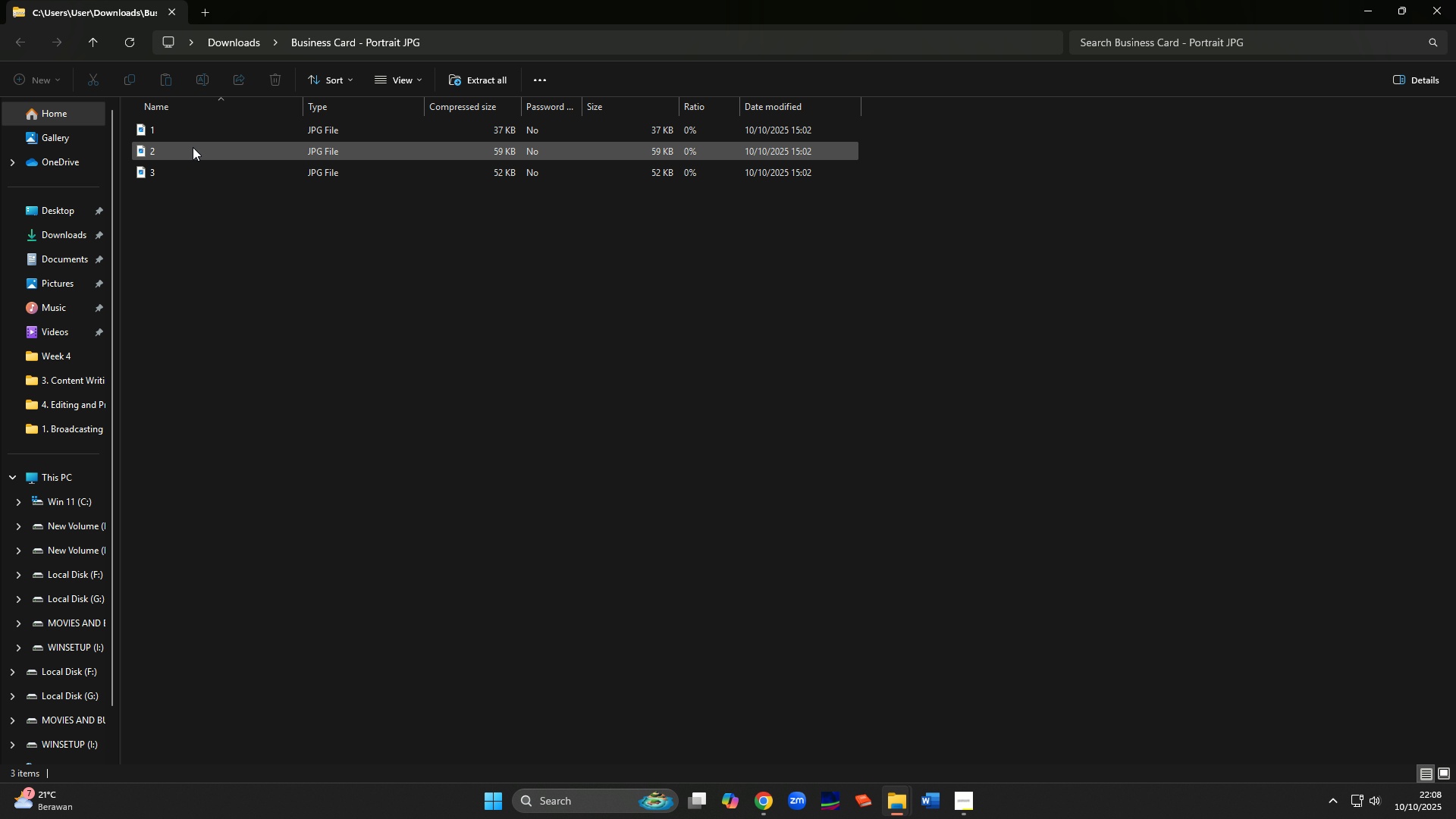 
double_click([187, 135])
 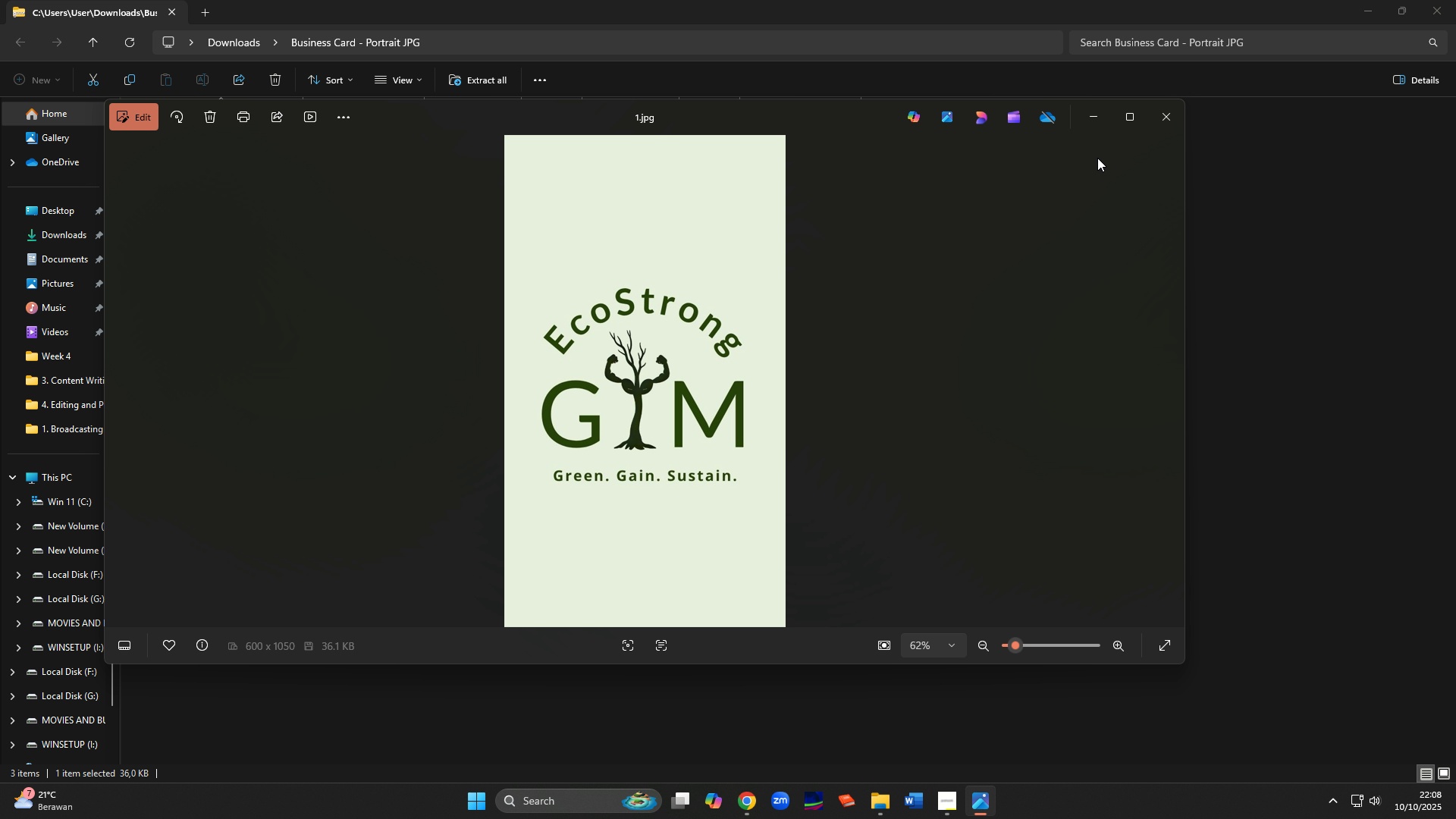 
left_click([1121, 121])
 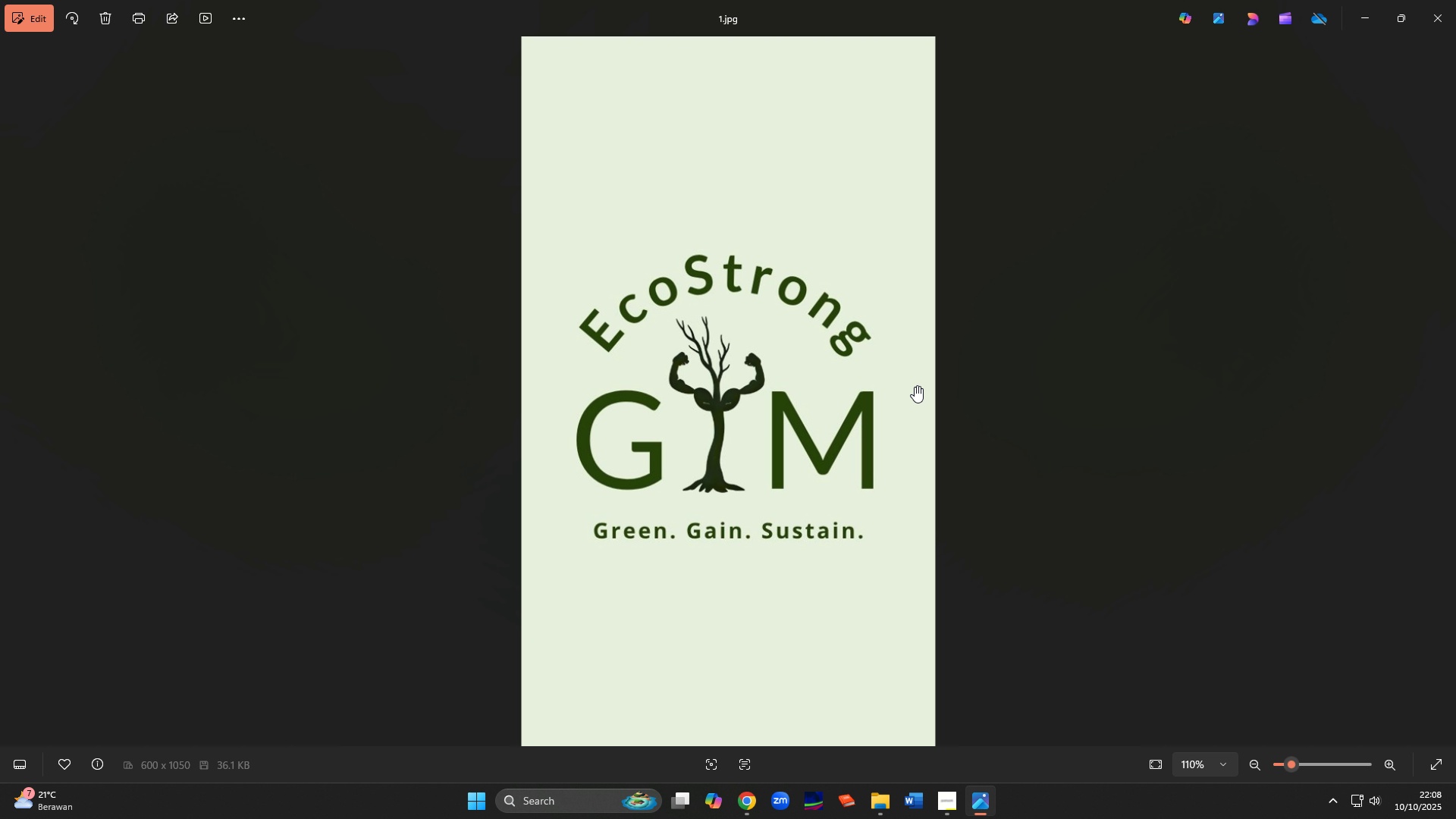 
scroll: coordinate [915, 386], scroll_direction: up, amount: 15.0
 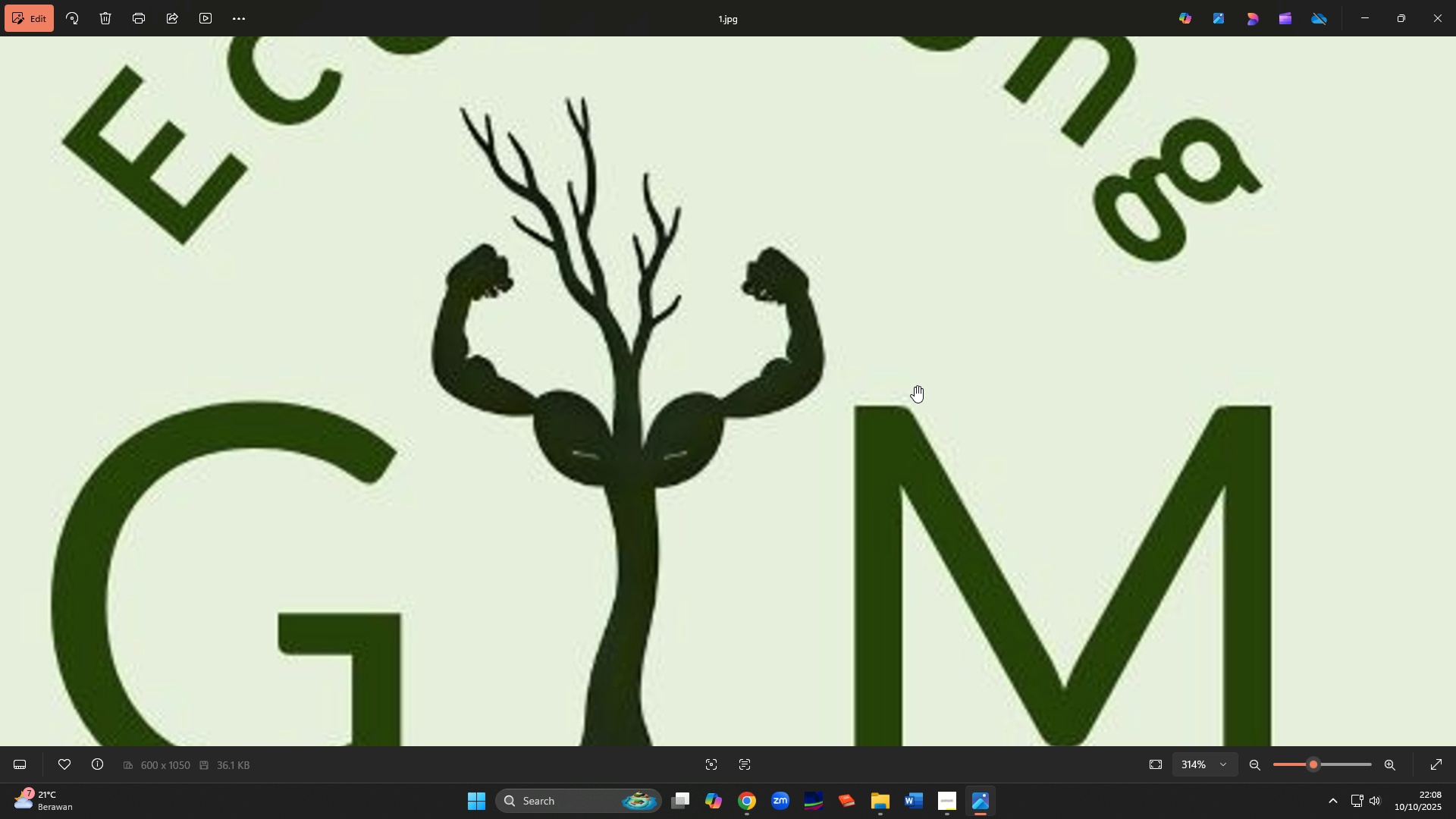 
scroll: coordinate [915, 386], scroll_direction: down, amount: 18.0
 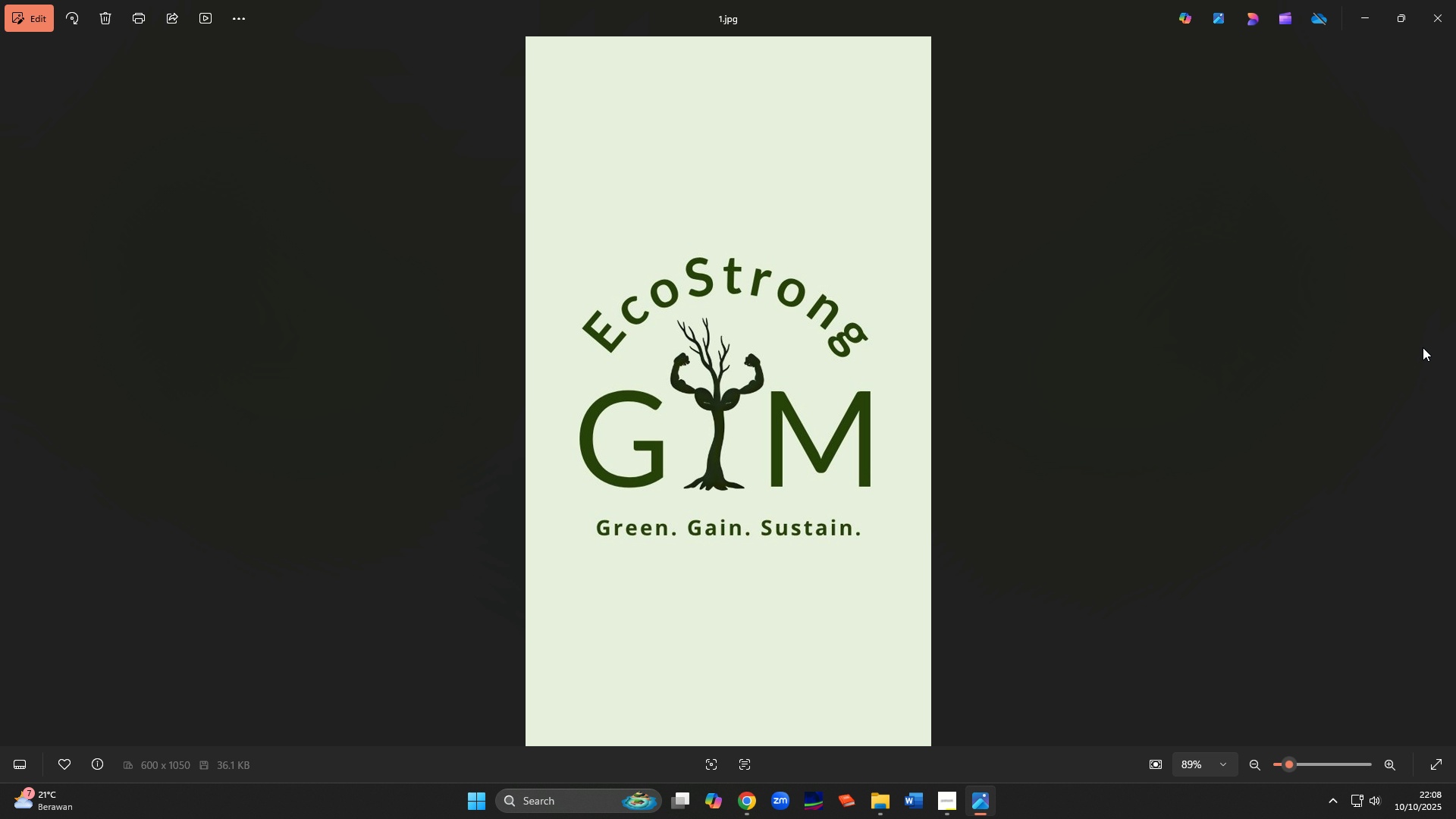 
left_click([1455, 25])
 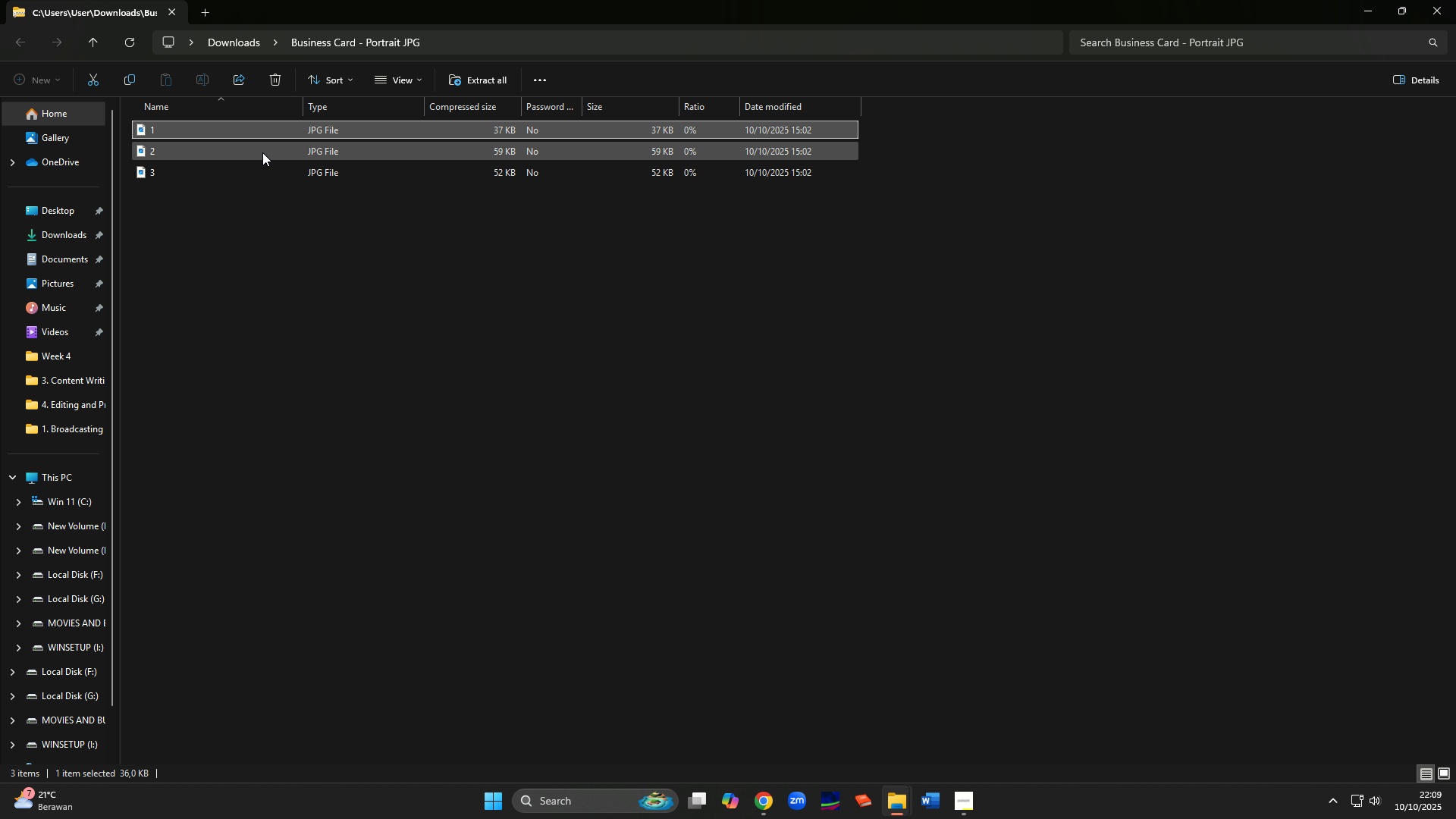 
double_click([262, 154])
 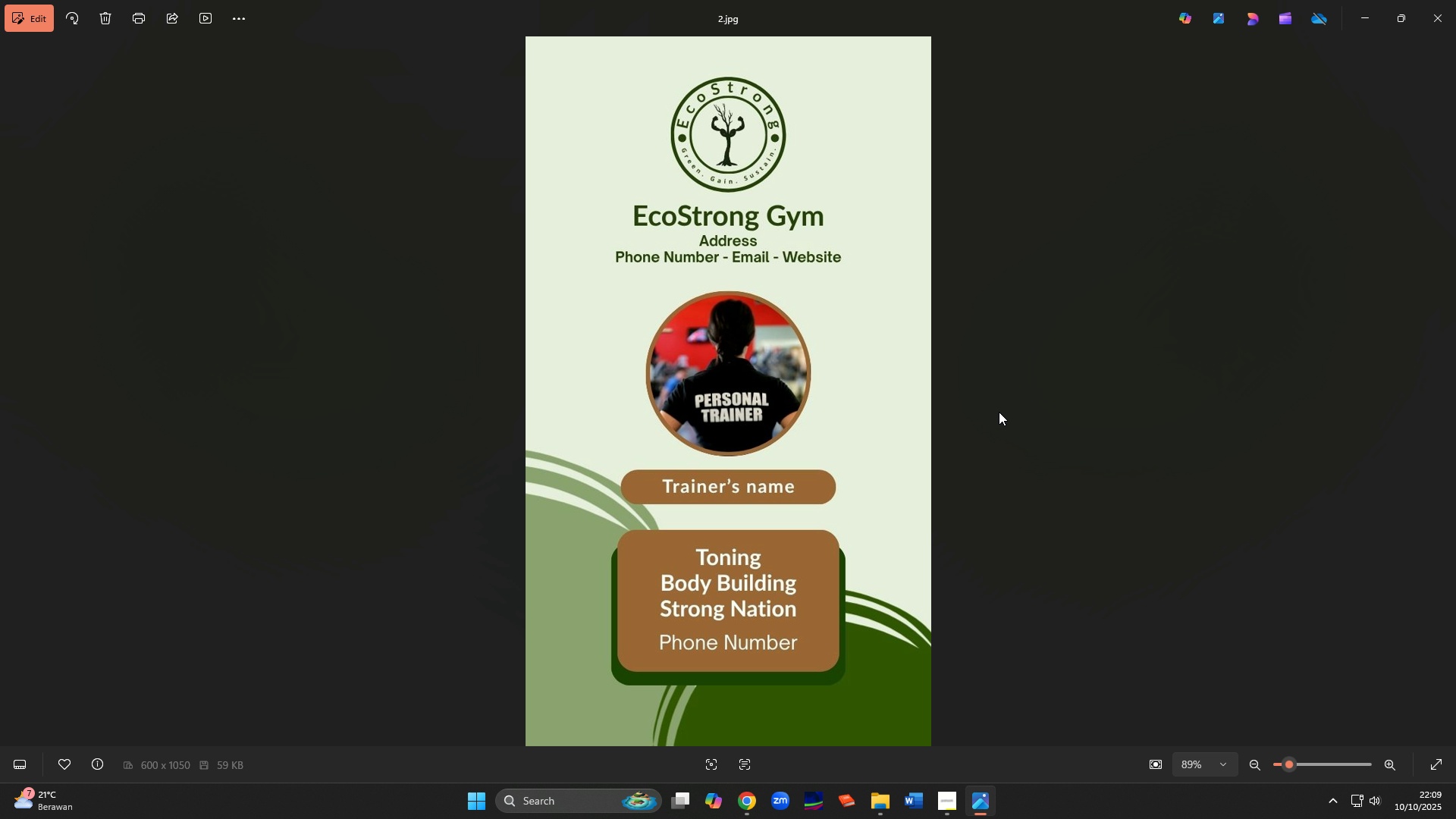 
scroll: coordinate [999, 412], scroll_direction: up, amount: 2.0
 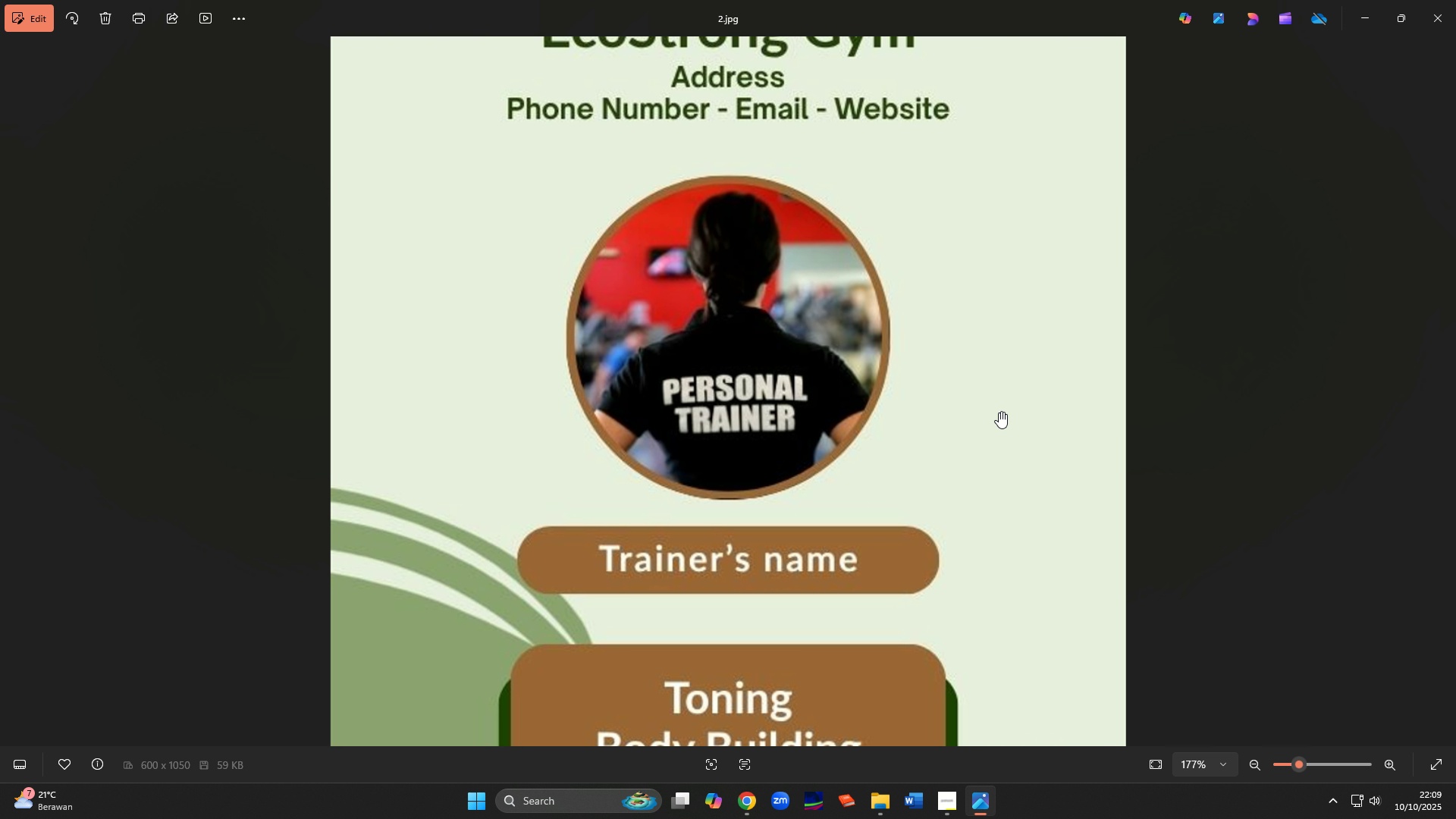 
scroll: coordinate [1111, 365], scroll_direction: down, amount: 13.0
 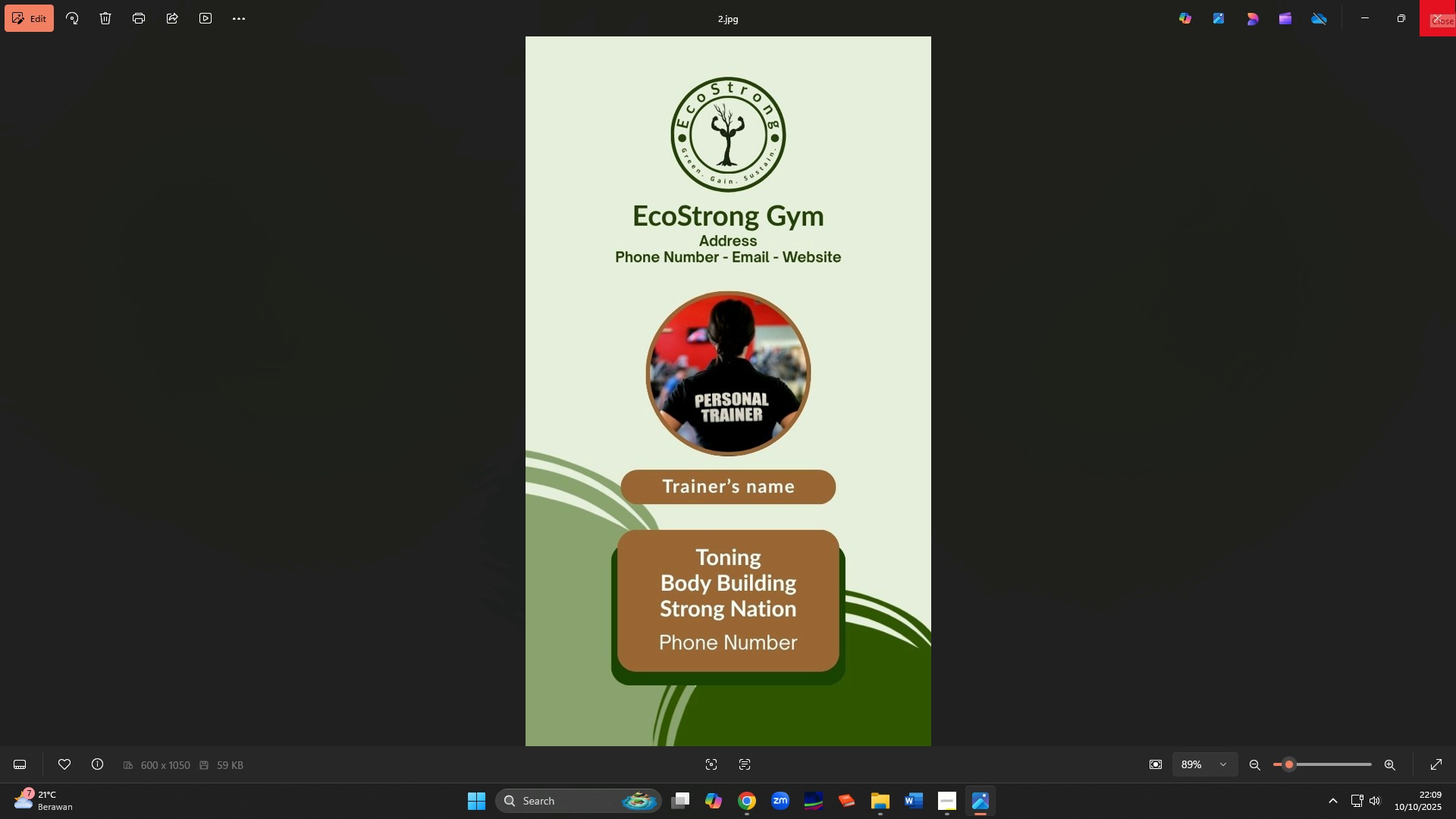 
left_click([1455, 0])
 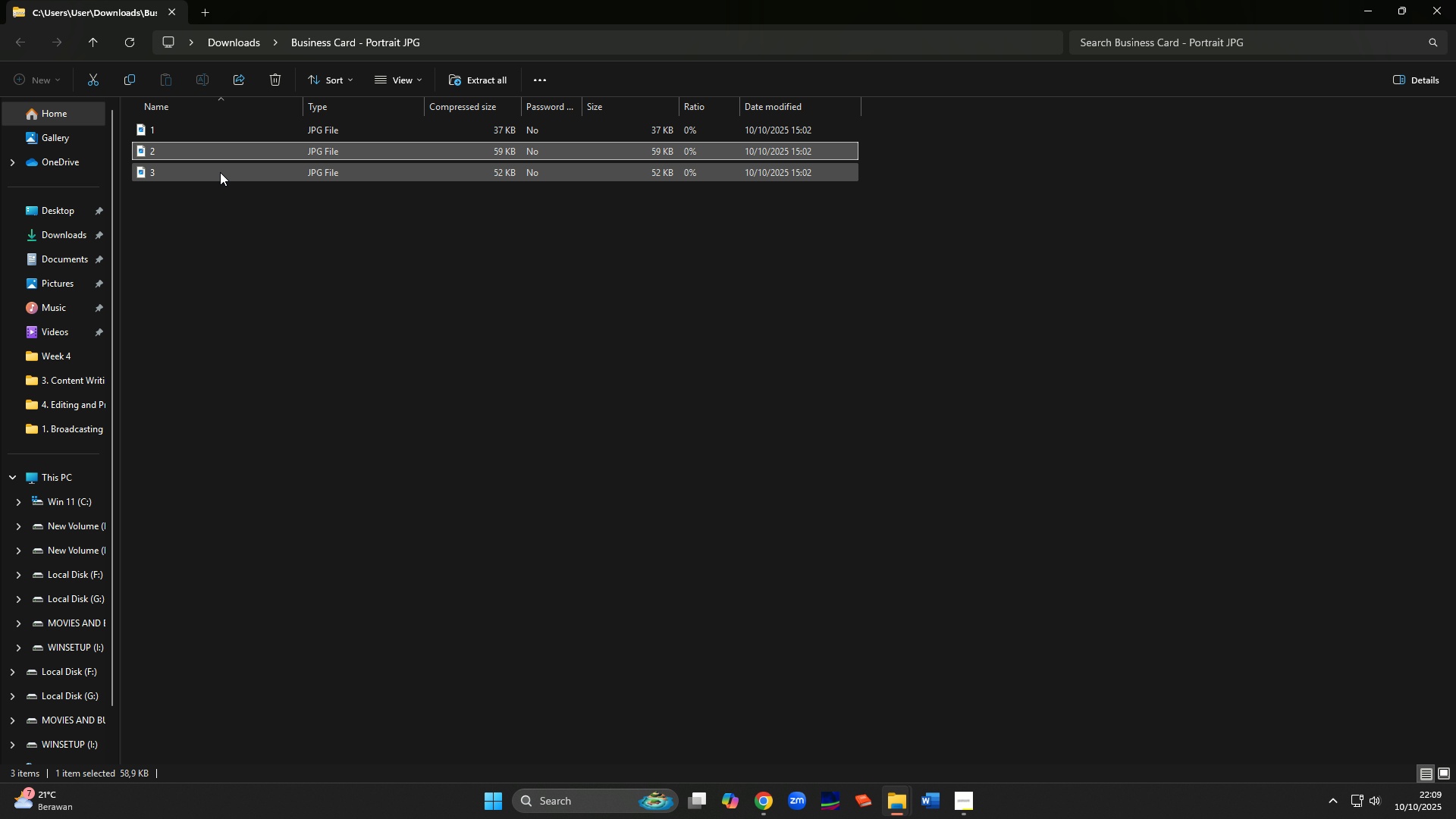 
double_click([220, 172])
 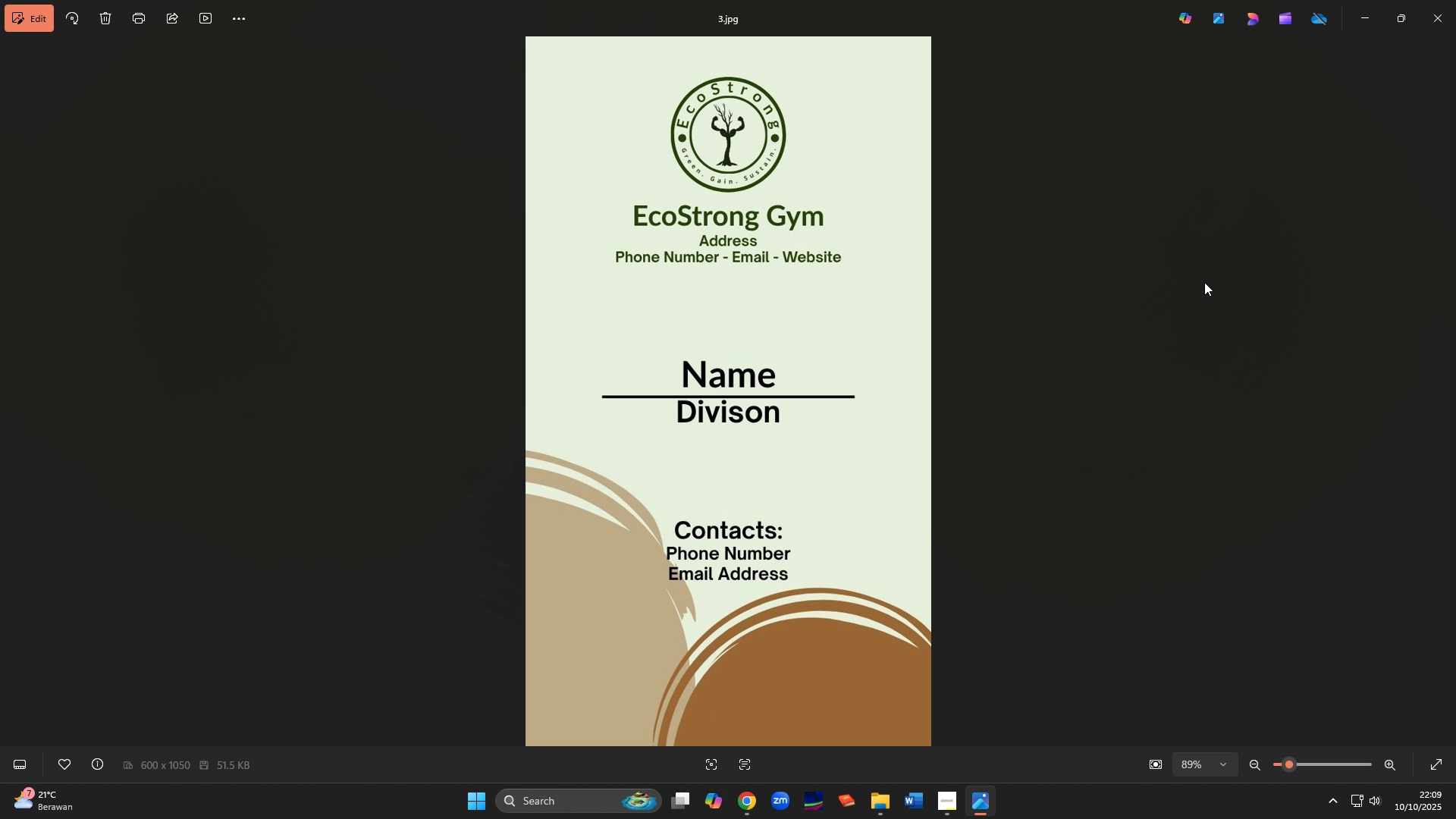 
left_click([1453, 13])
 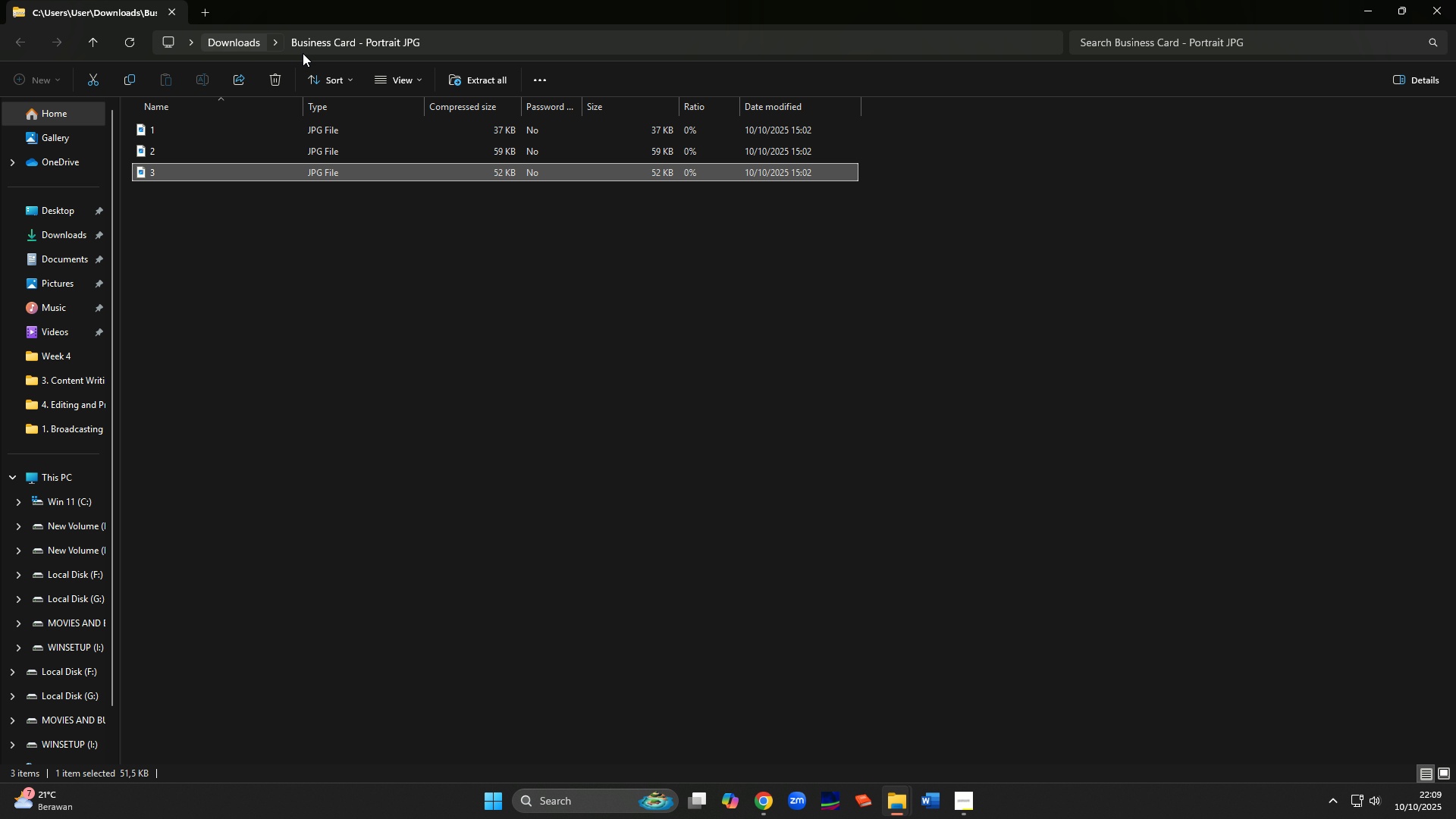 
left_click([1455, 0])
 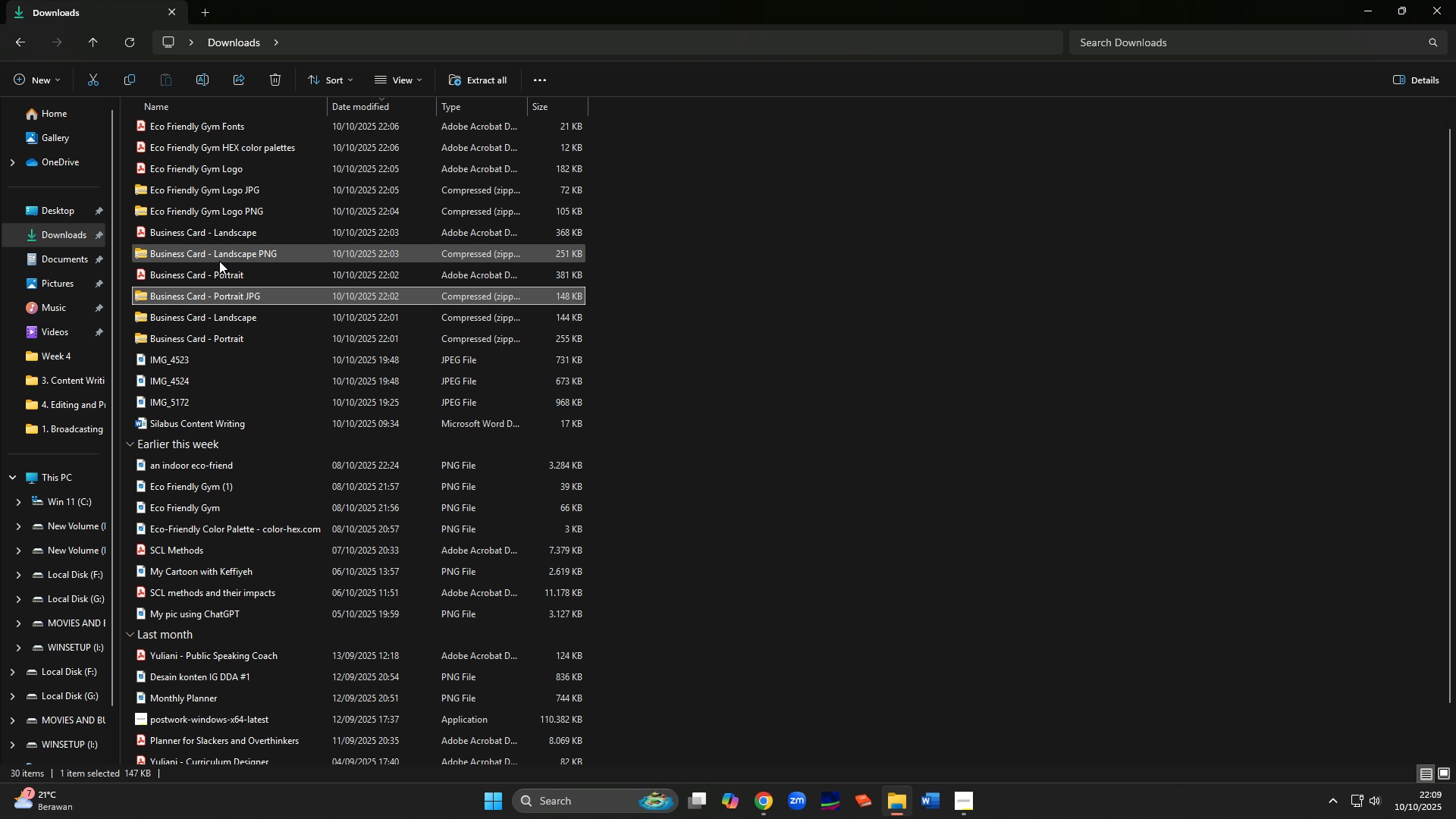 
mouse_move([202, 307])
 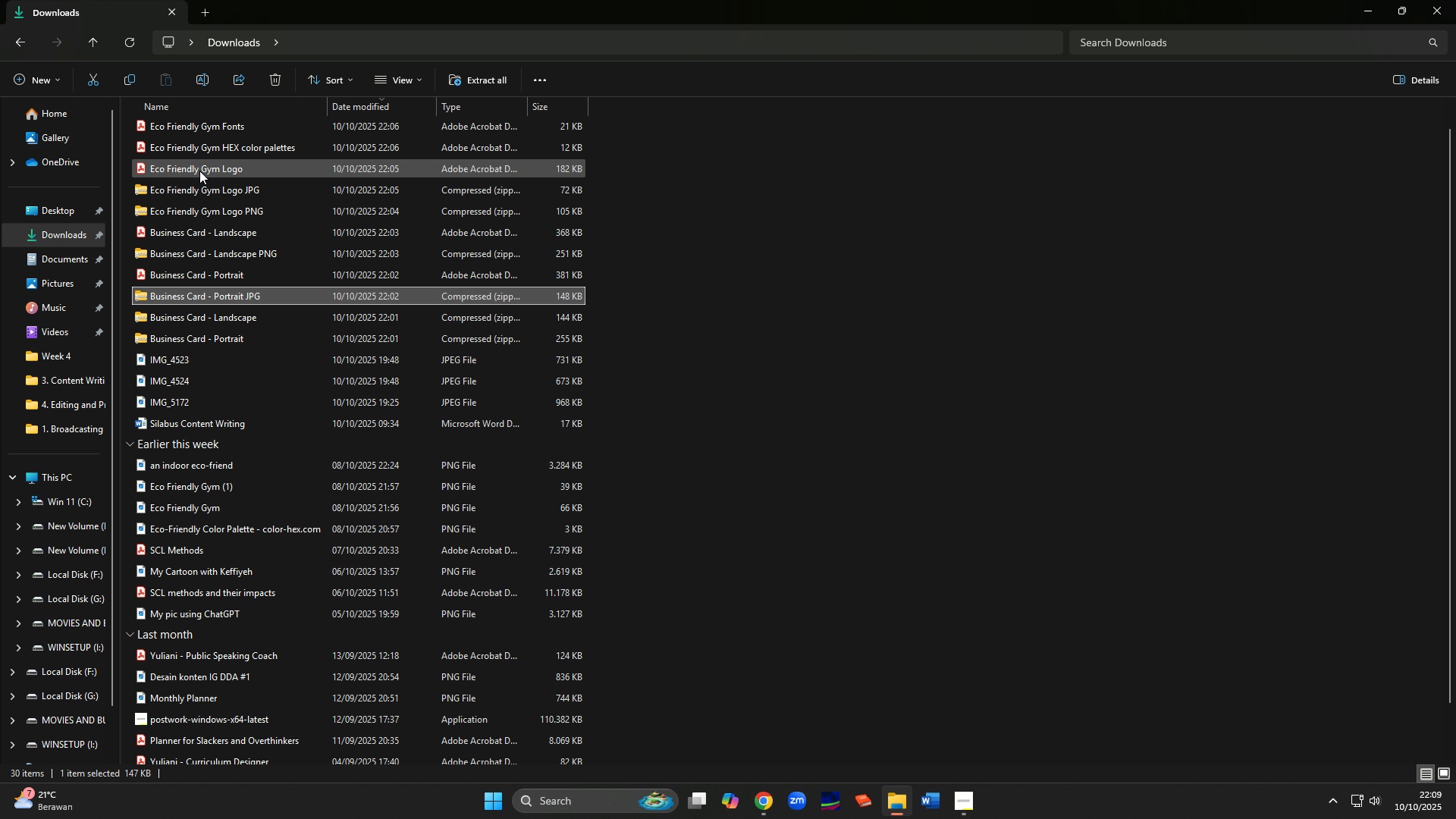 
double_click([199, 171])
 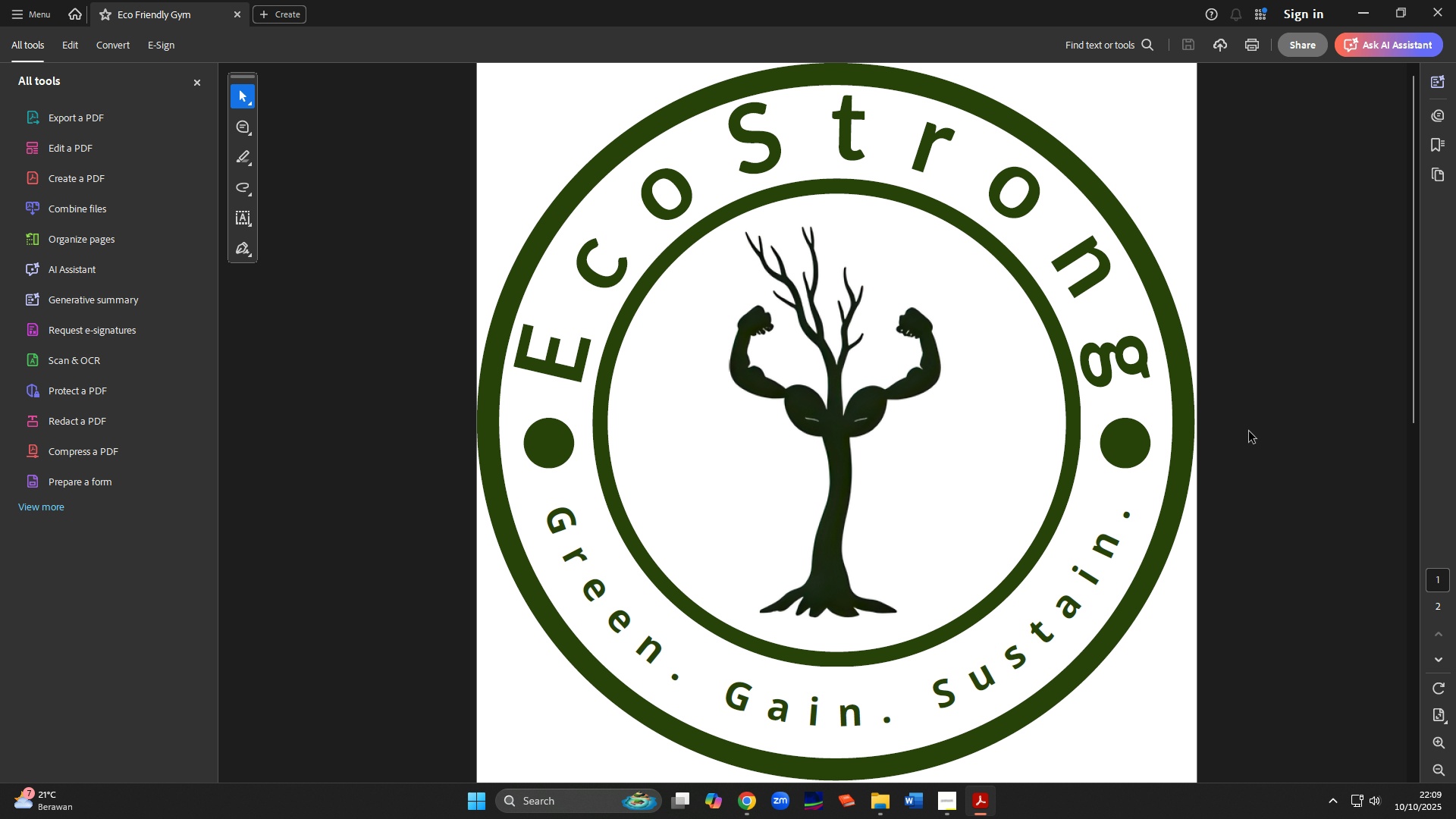 
scroll: coordinate [1297, 400], scroll_direction: down, amount: 1.0
 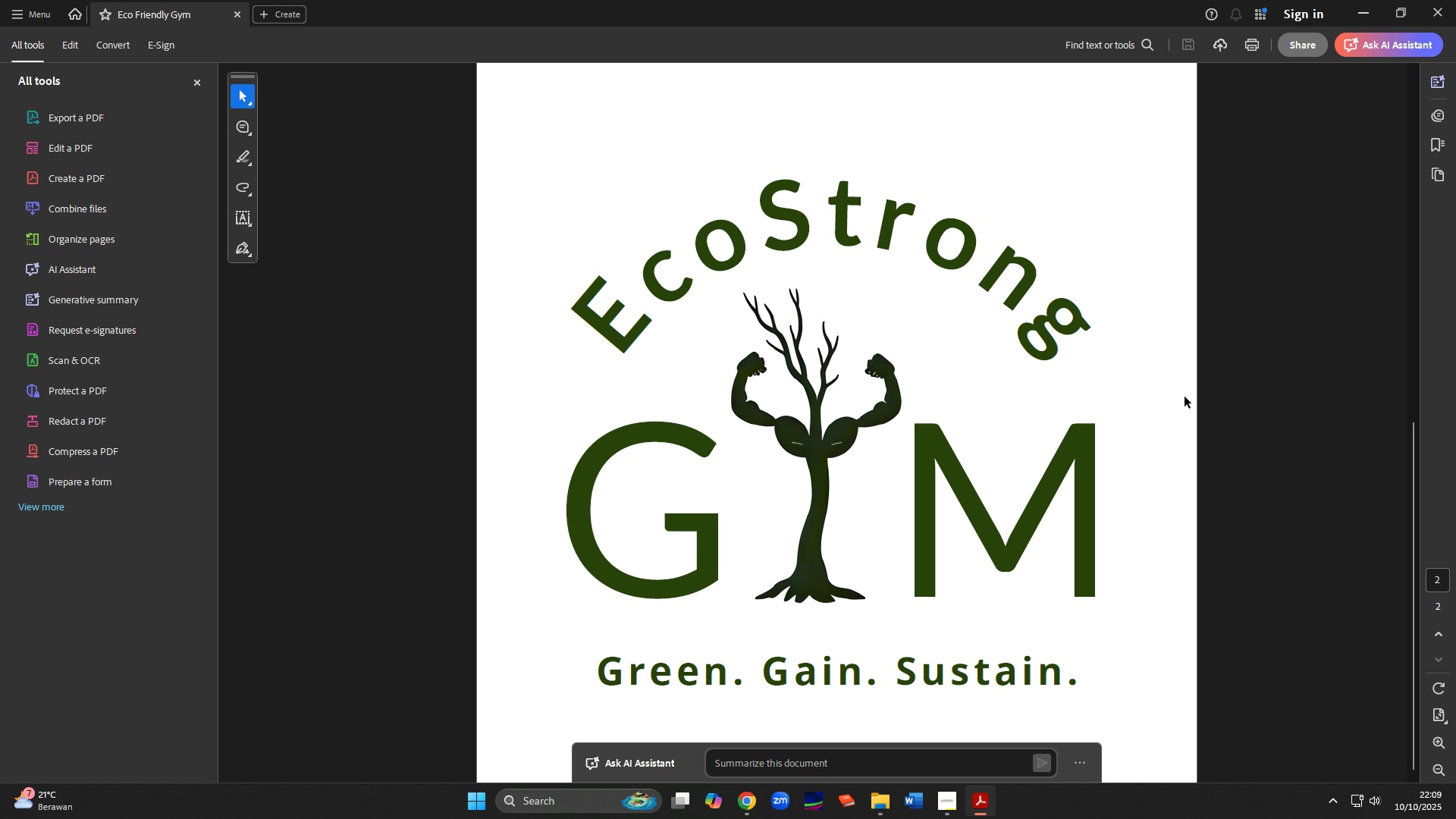 
scroll: coordinate [1185, 397], scroll_direction: up, amount: 2.0
 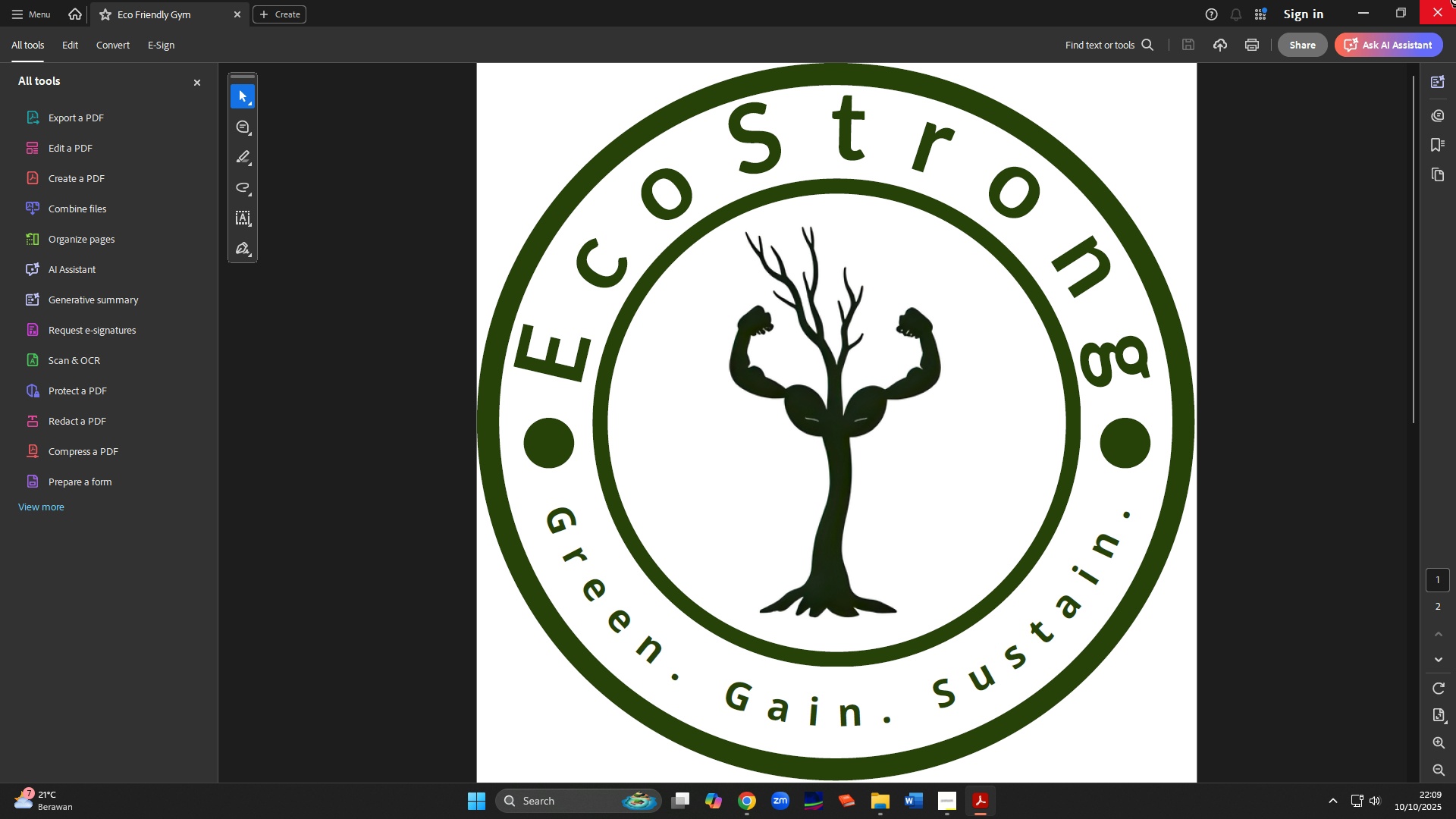 
left_click([1455, 0])
 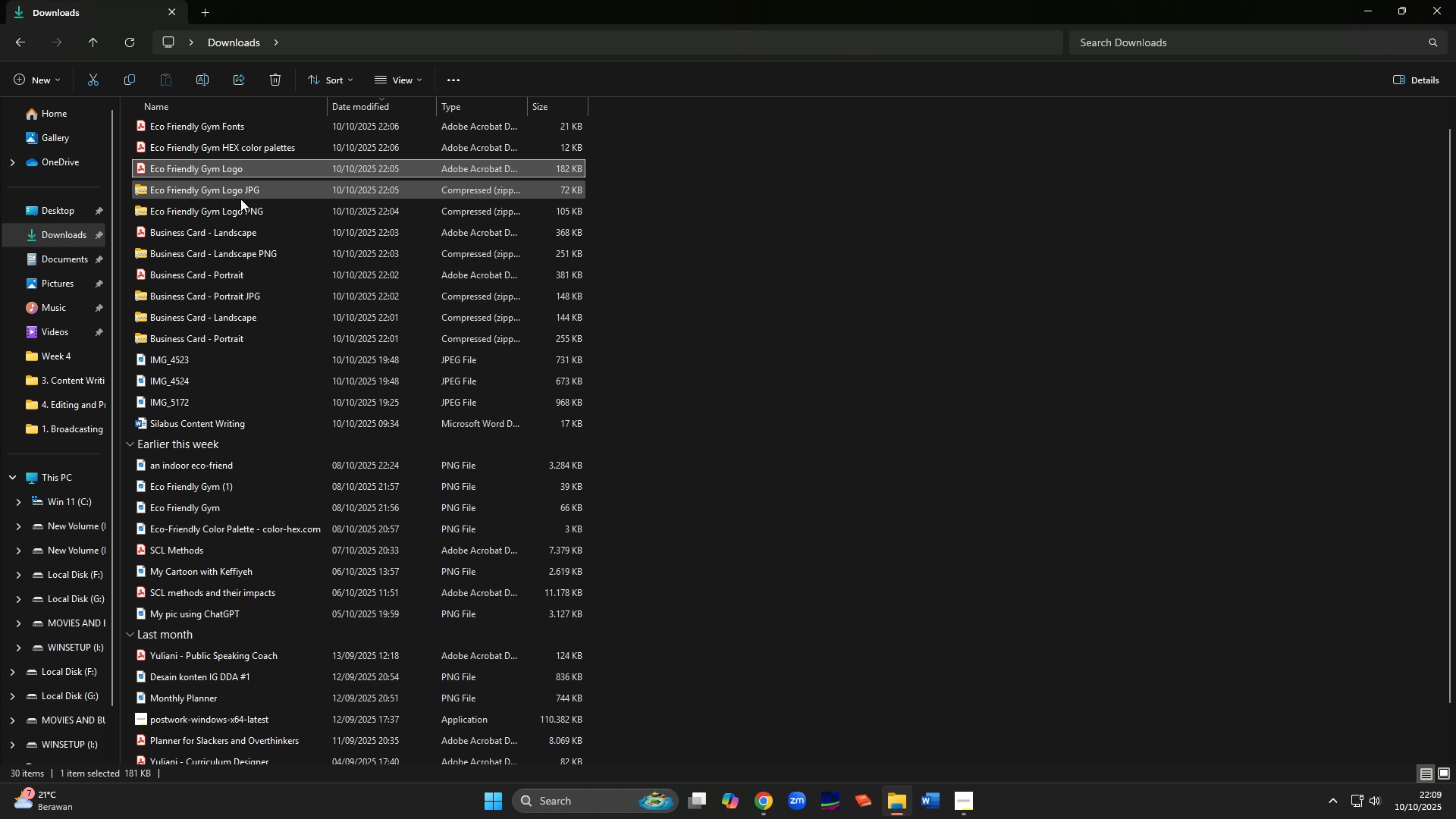 
double_click([240, 206])
 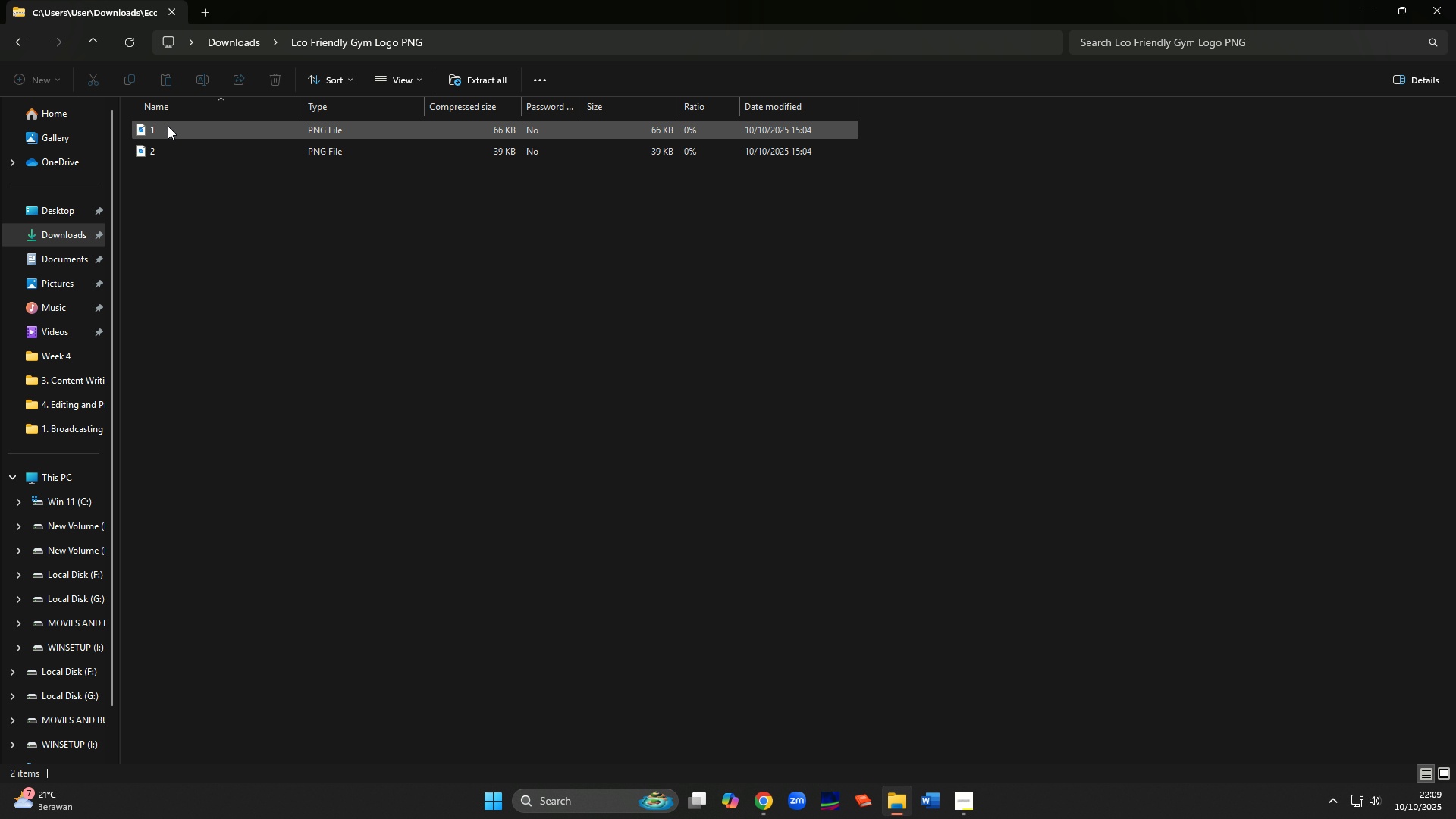 
double_click([168, 126])
 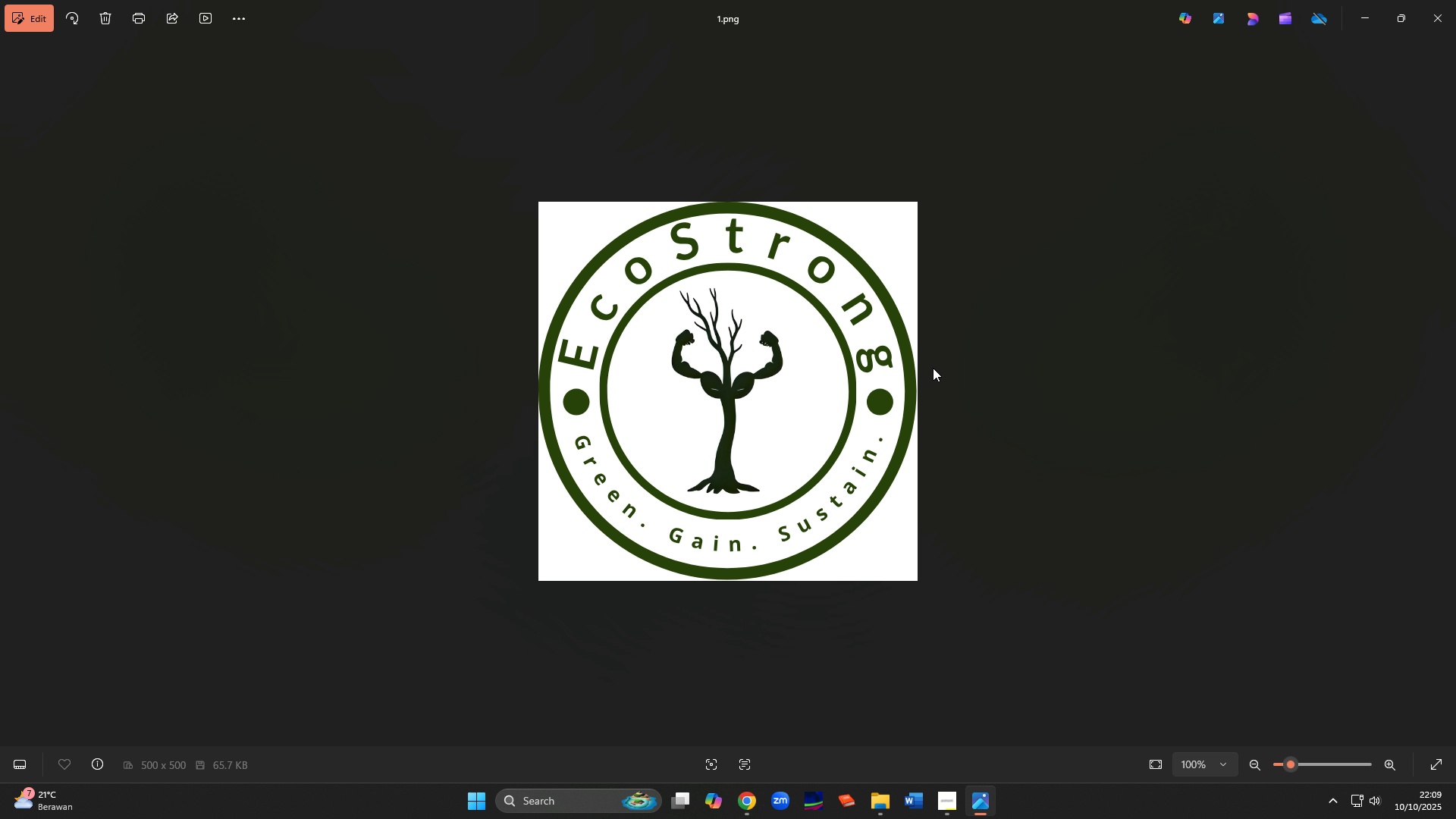 
scroll: coordinate [927, 370], scroll_direction: up, amount: 17.0
 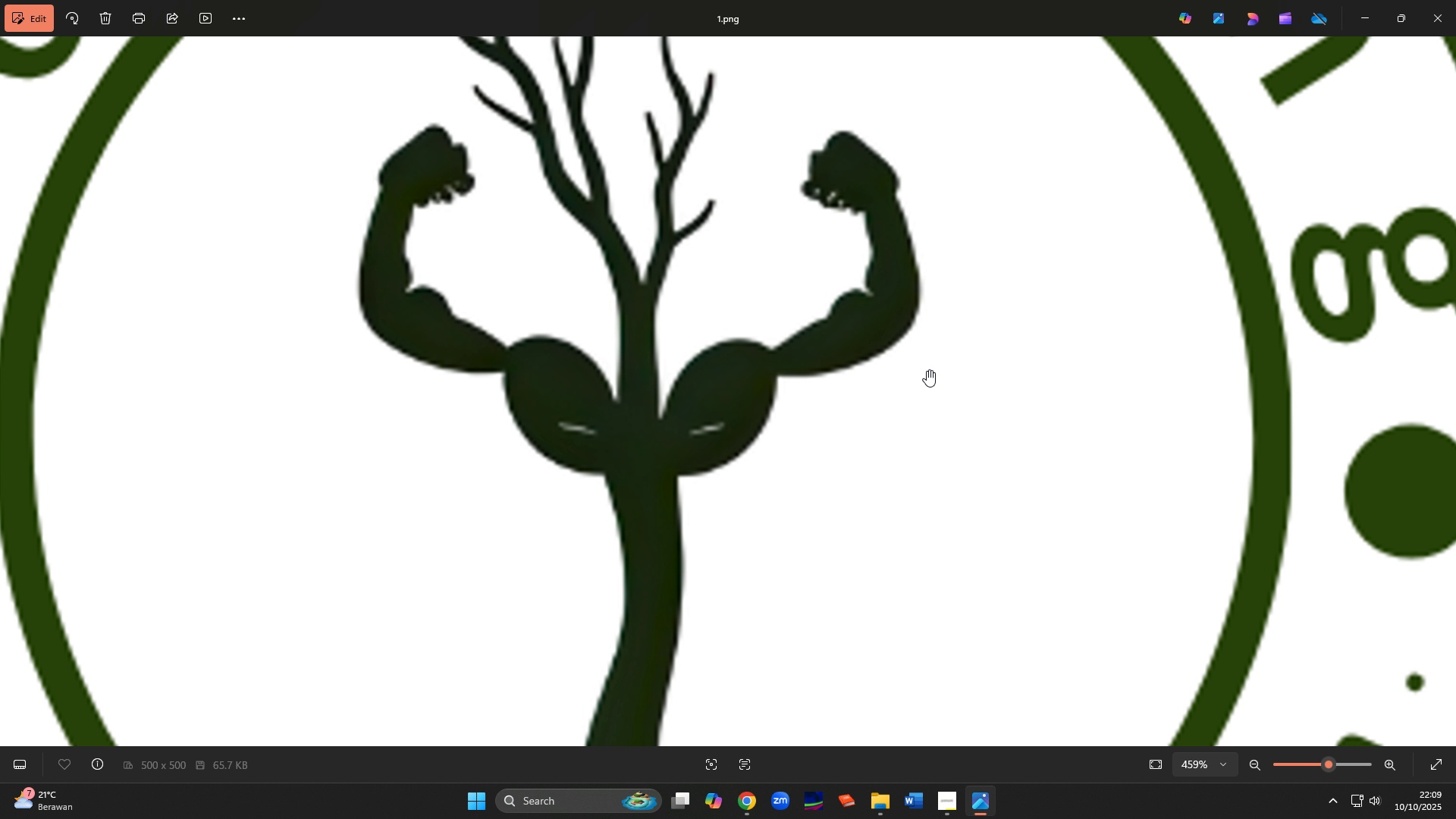 
scroll: coordinate [927, 370], scroll_direction: down, amount: 19.0
 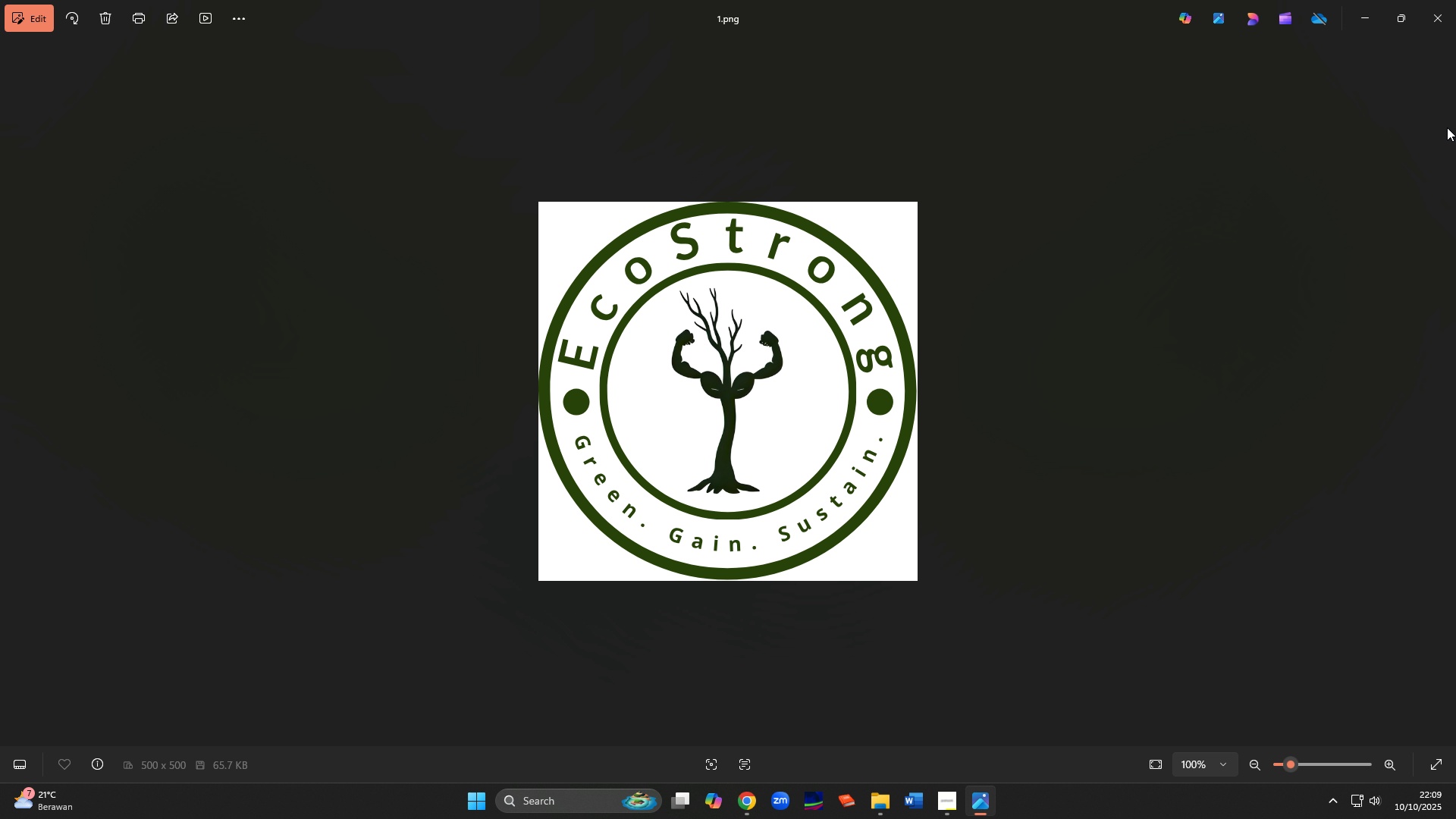 
left_click([1455, 0])
 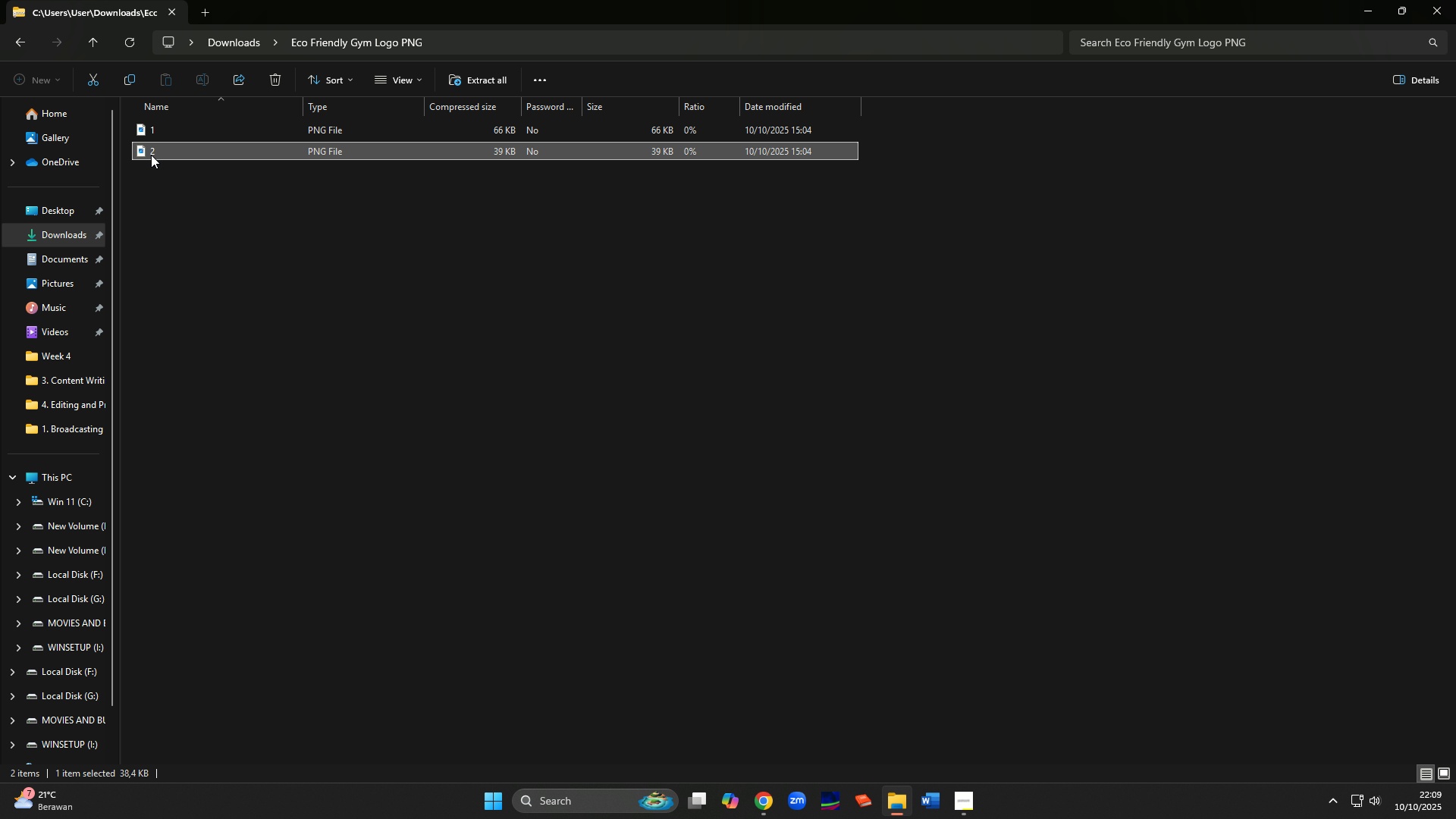 
double_click([151, 155])
 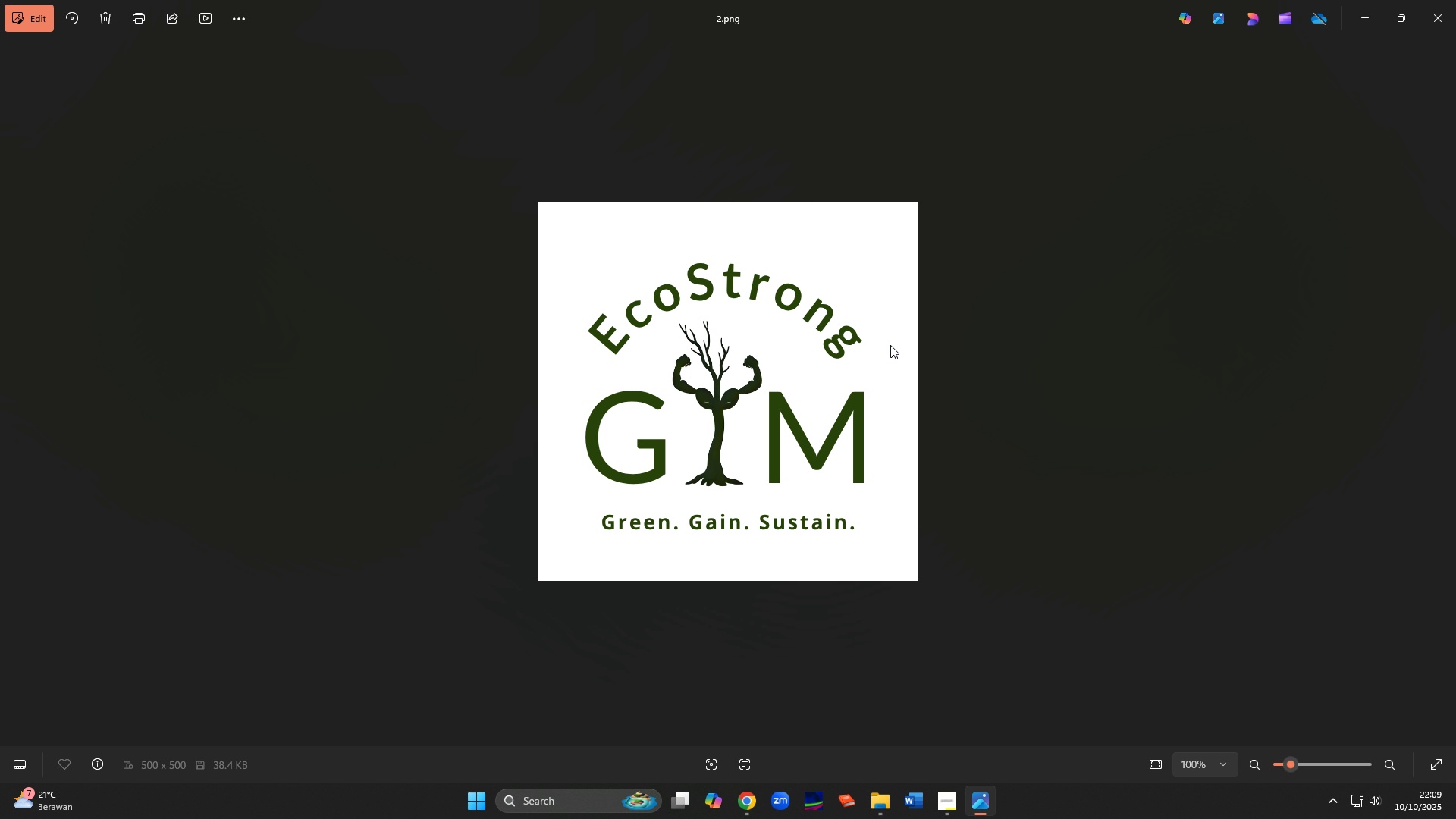 
scroll: coordinate [890, 345], scroll_direction: up, amount: 8.0
 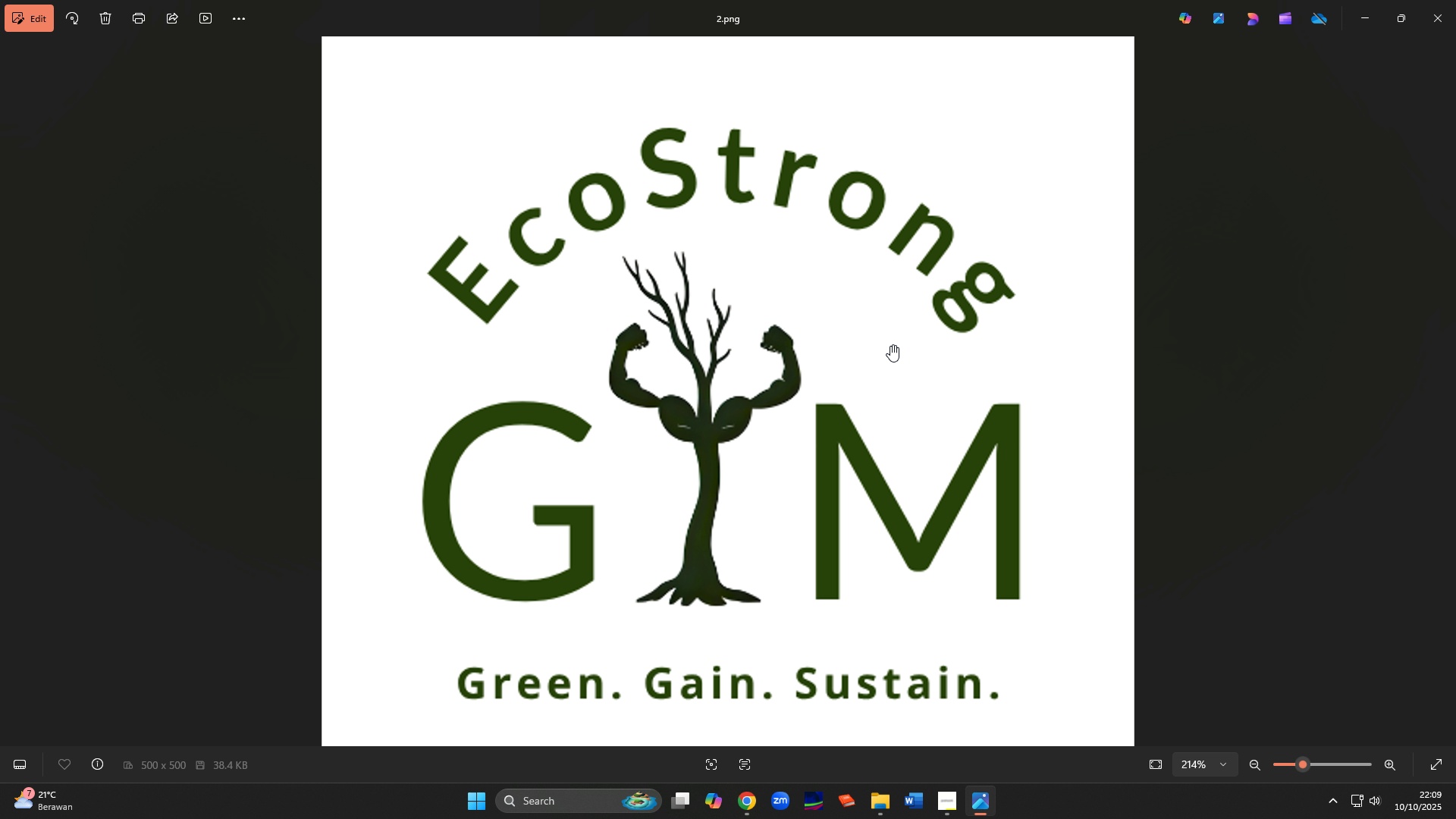 
scroll: coordinate [890, 345], scroll_direction: down, amount: 10.0
 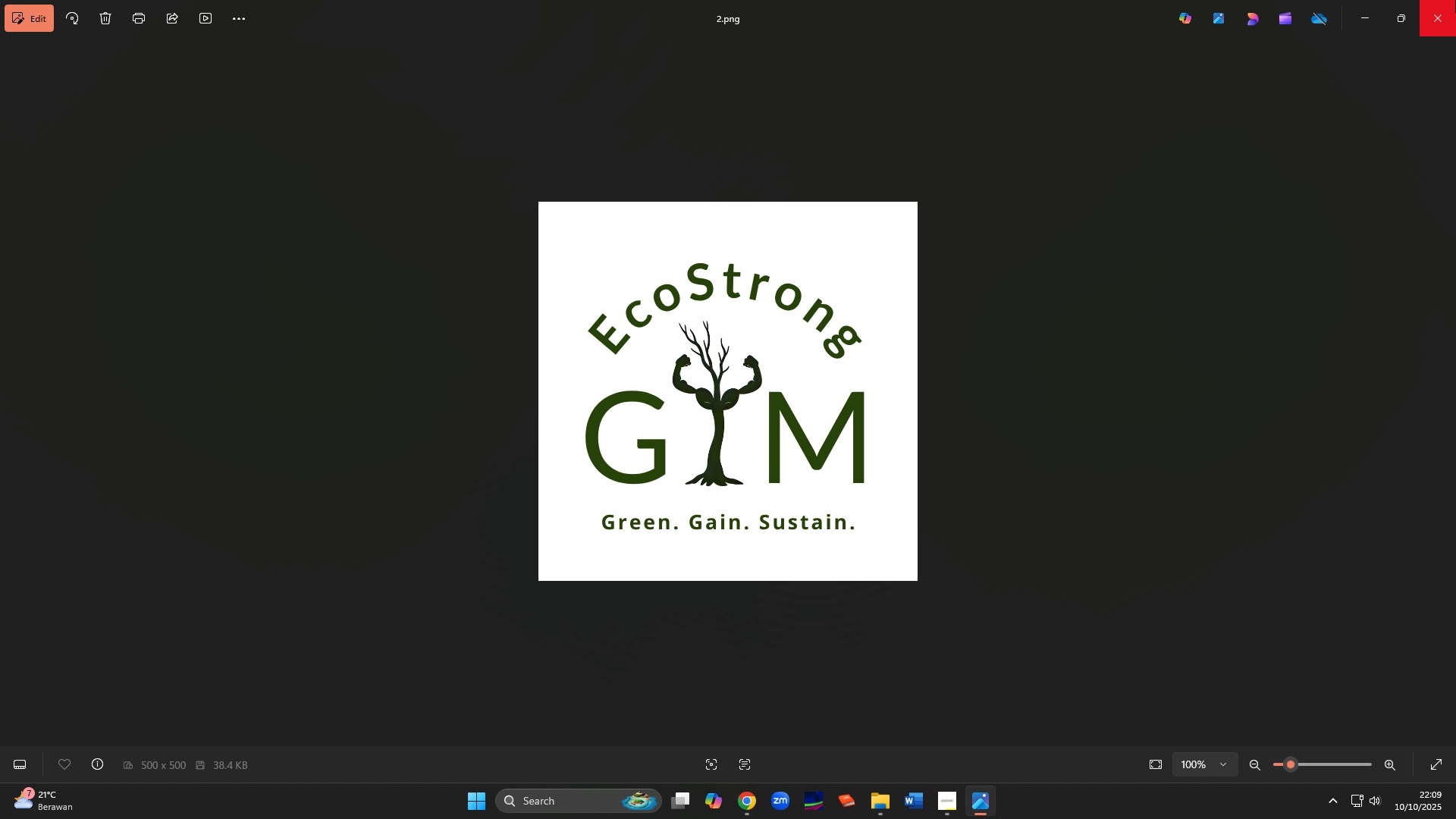 
left_click([1455, 0])
 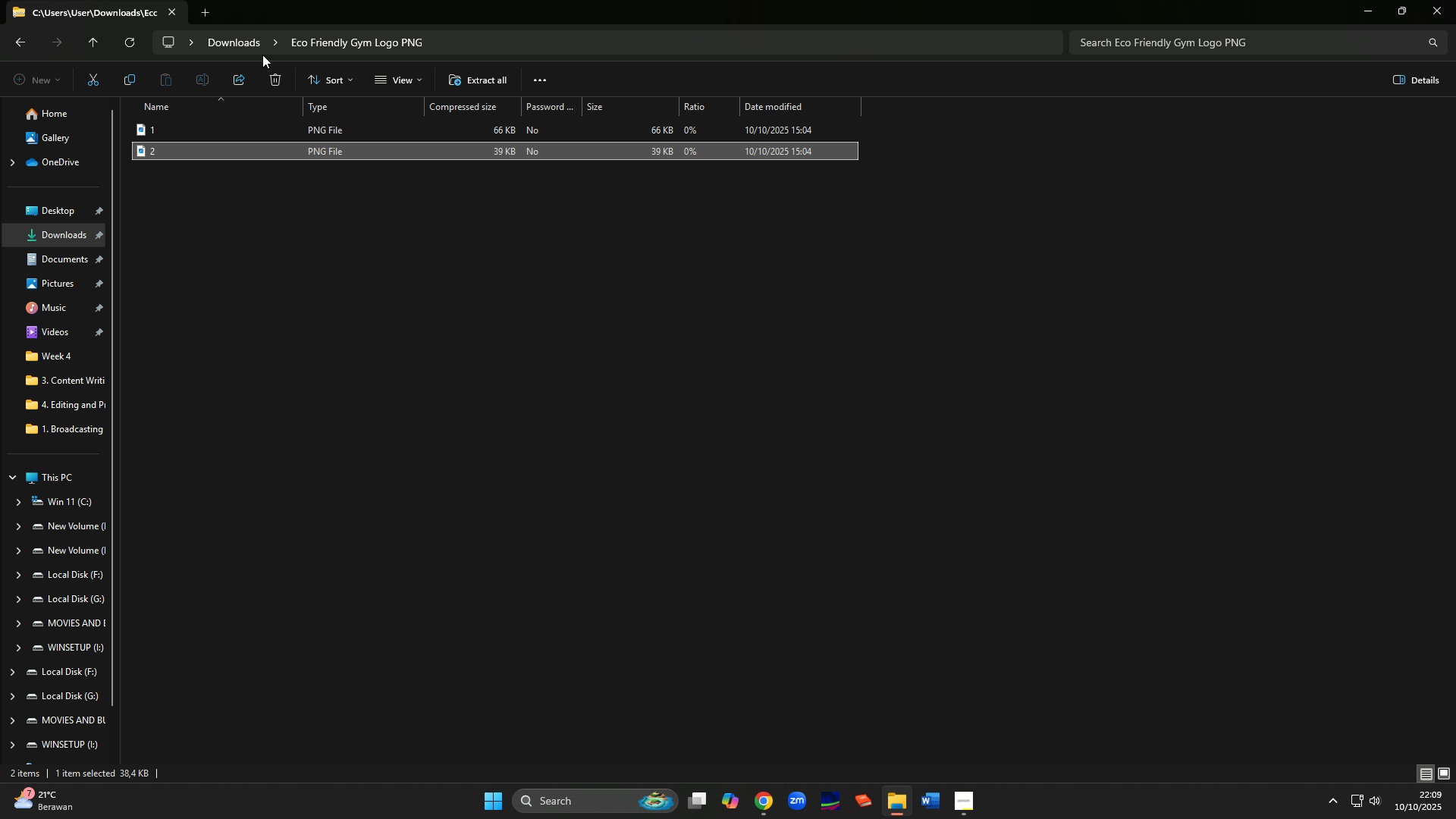 
left_click([244, 45])
 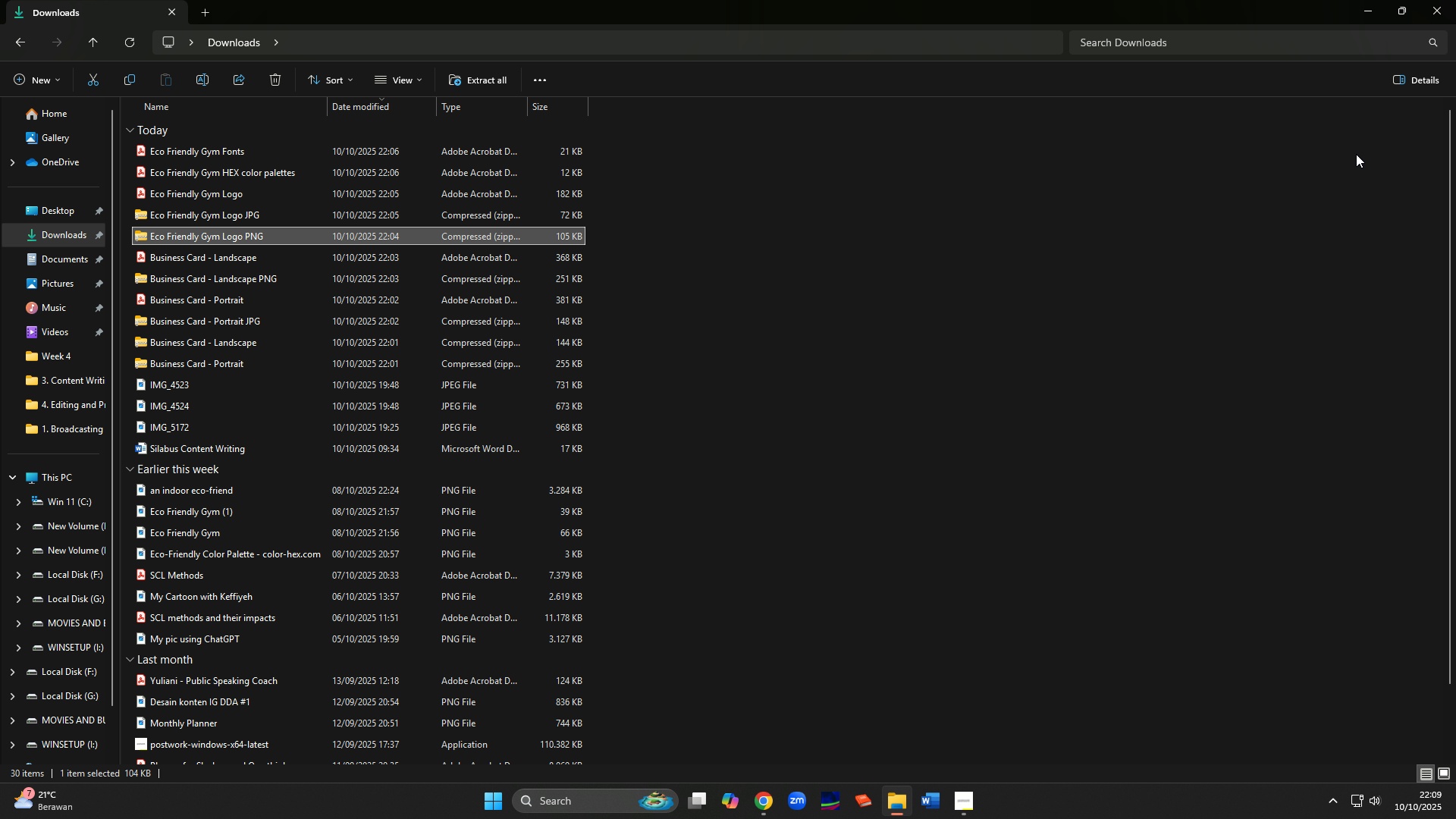 
left_click([1455, 0])